 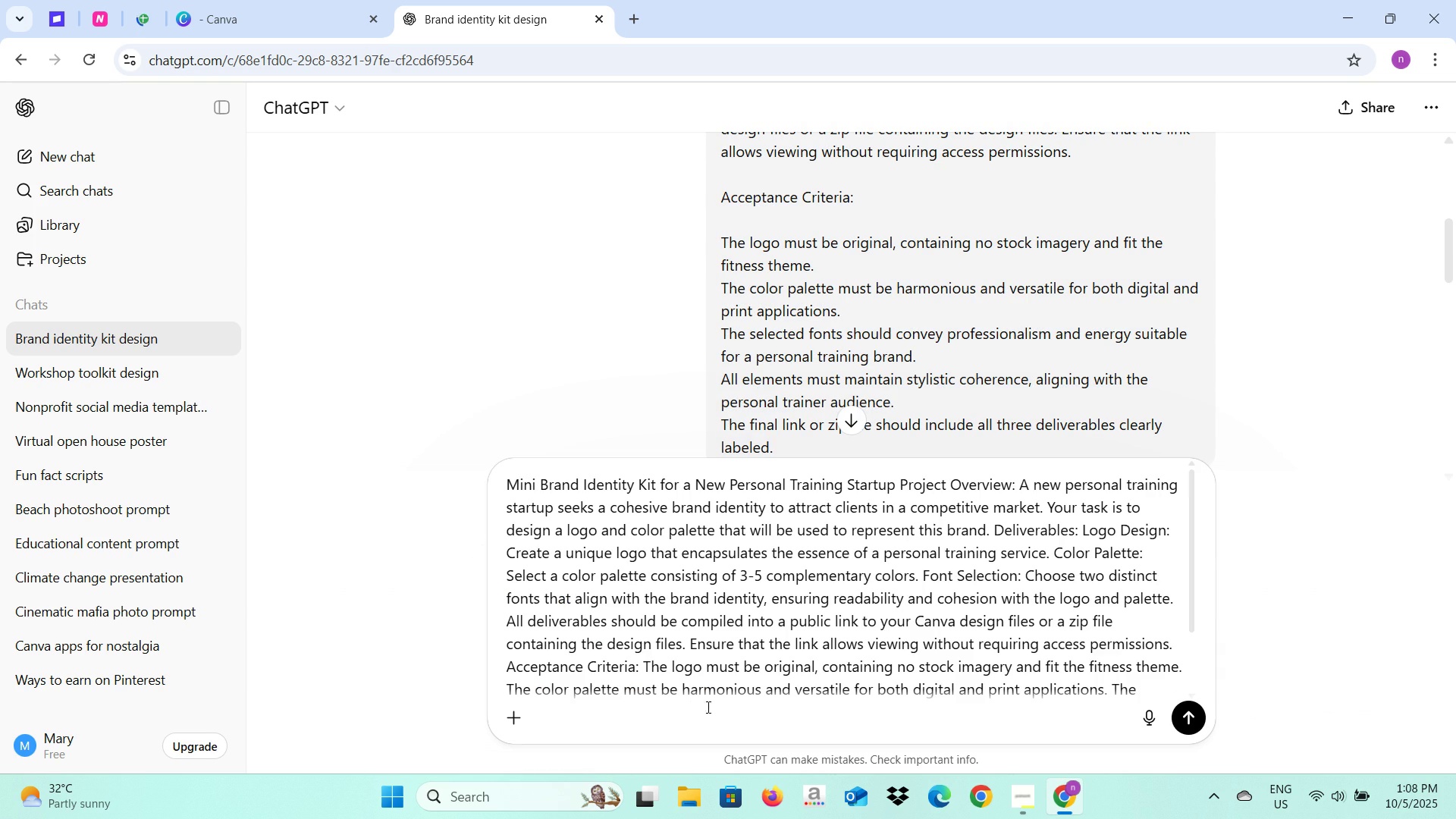 
left_click([1195, 725])
 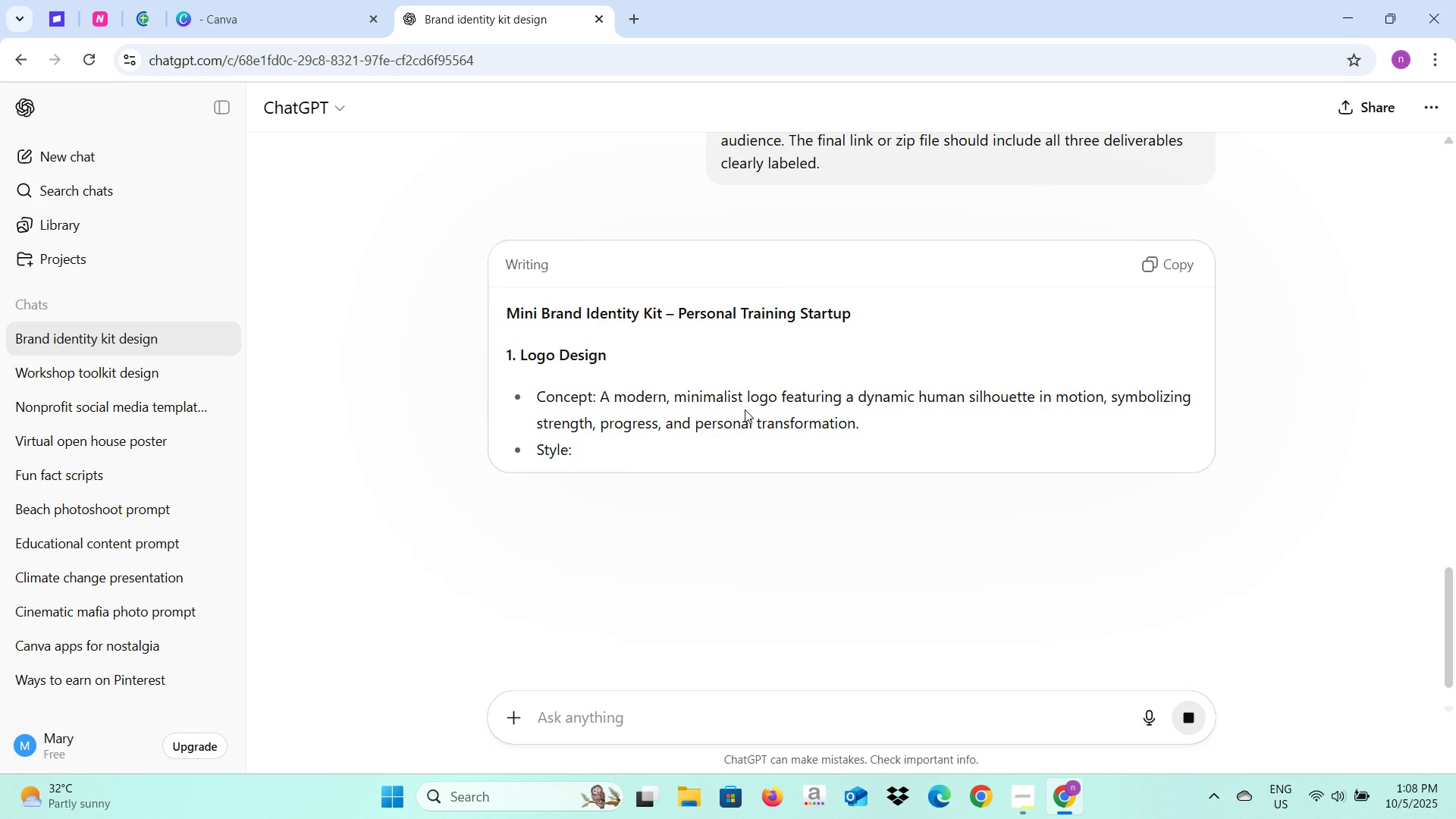 
scroll: coordinate [745, 410], scroll_direction: down, amount: 3.0
 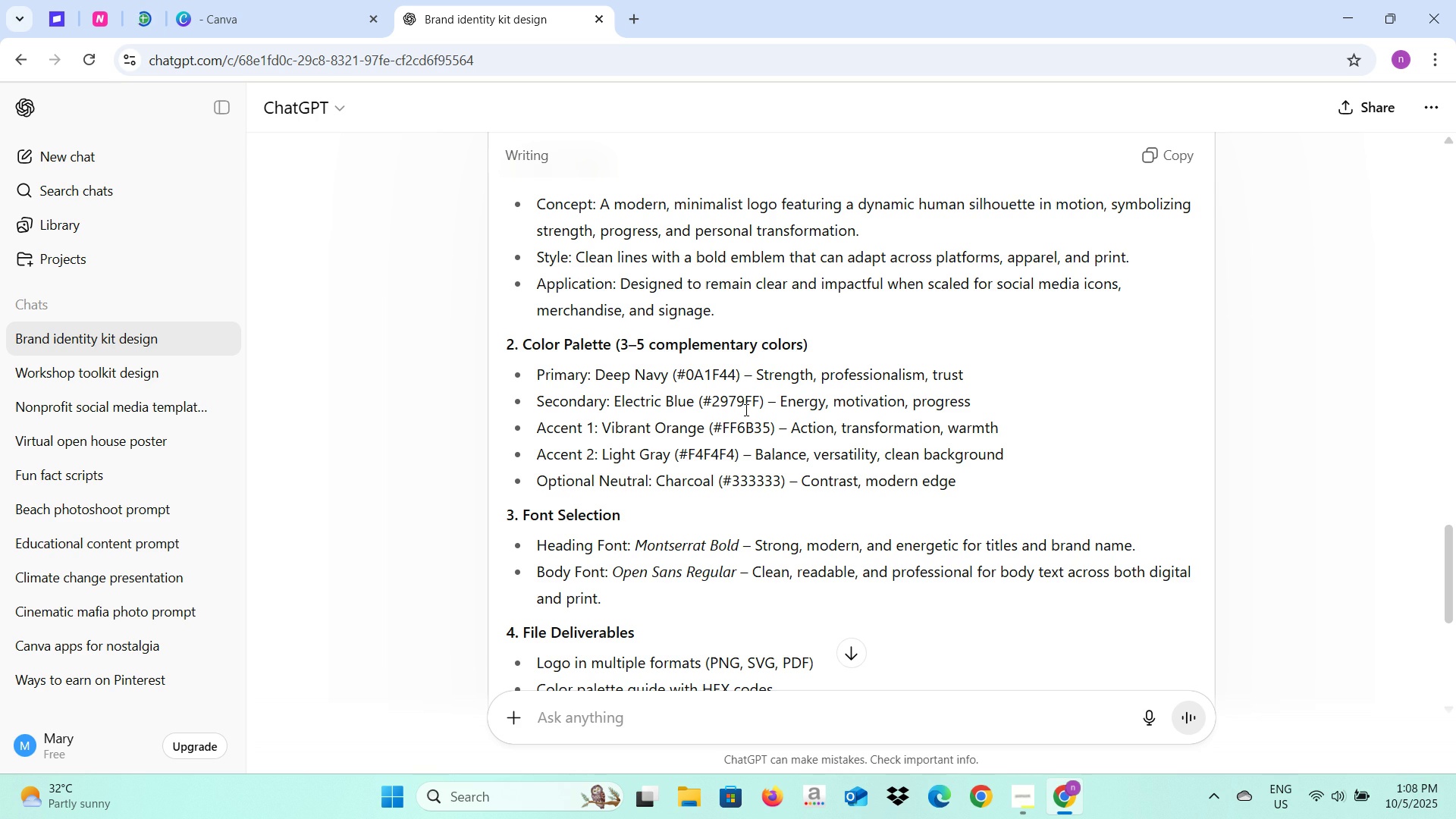 
wait(6.05)
 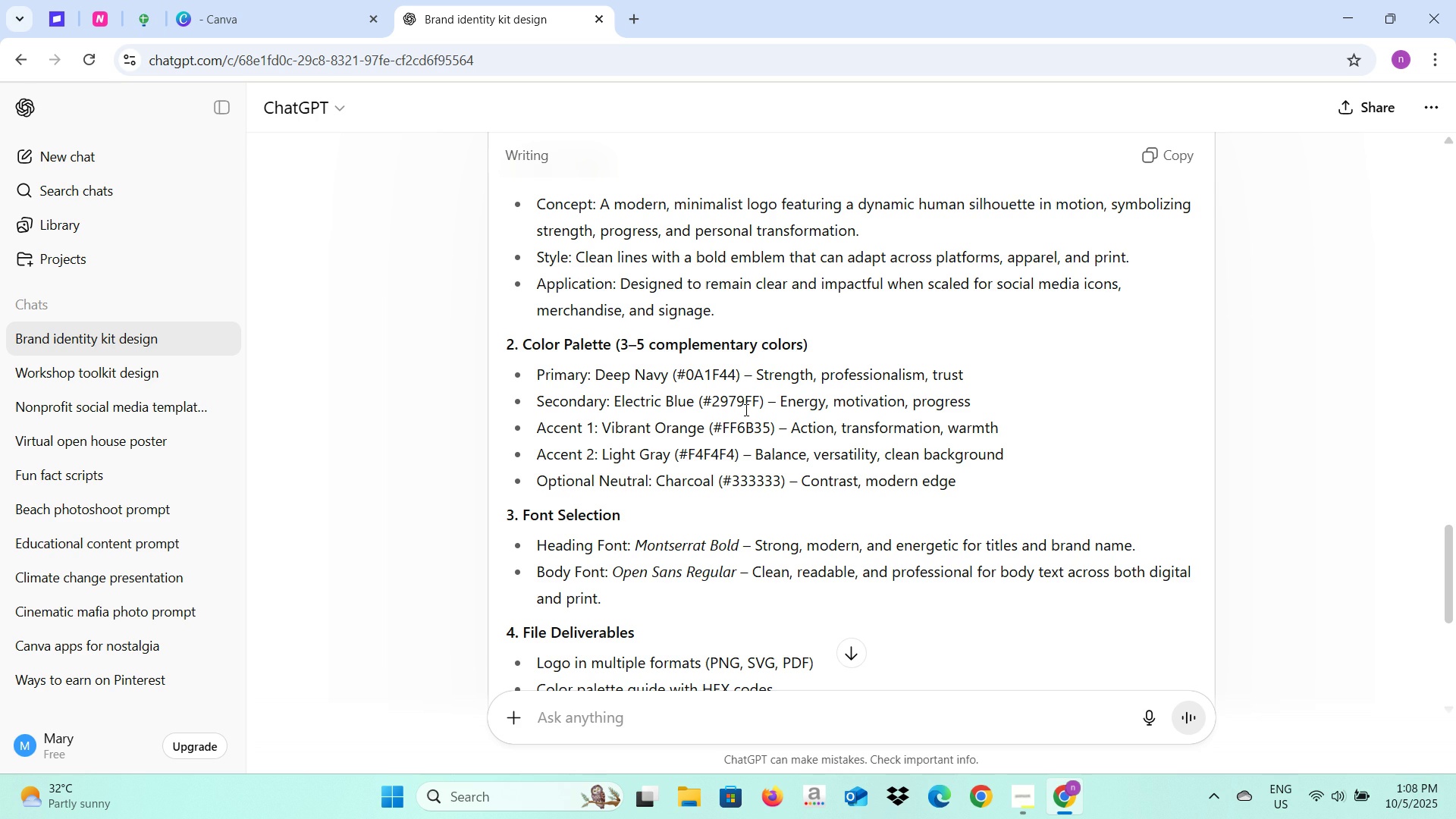 
scroll: coordinate [745, 410], scroll_direction: down, amount: 1.0
 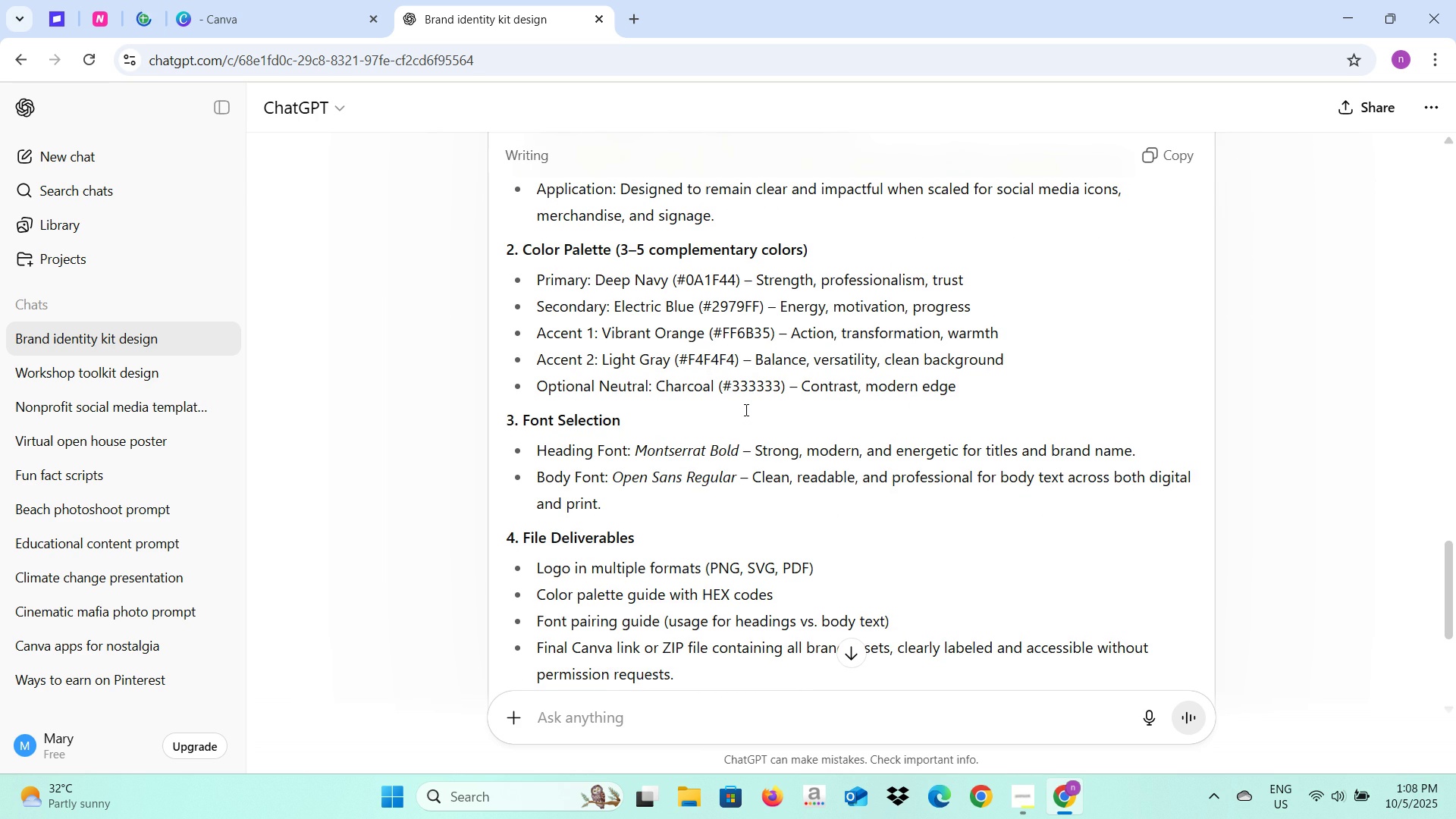 
wait(5.1)
 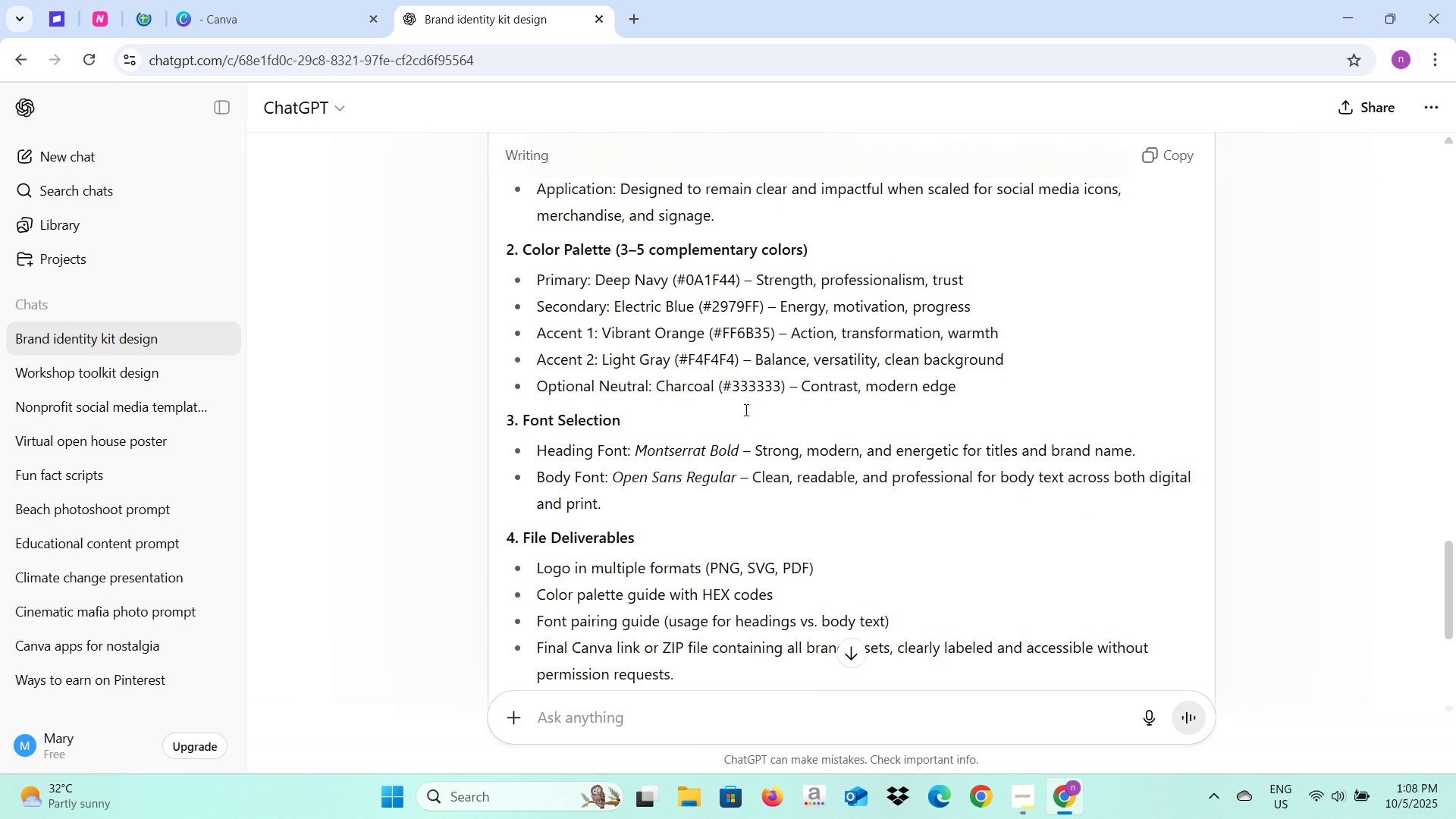 
scroll: coordinate [745, 410], scroll_direction: down, amount: 2.0
 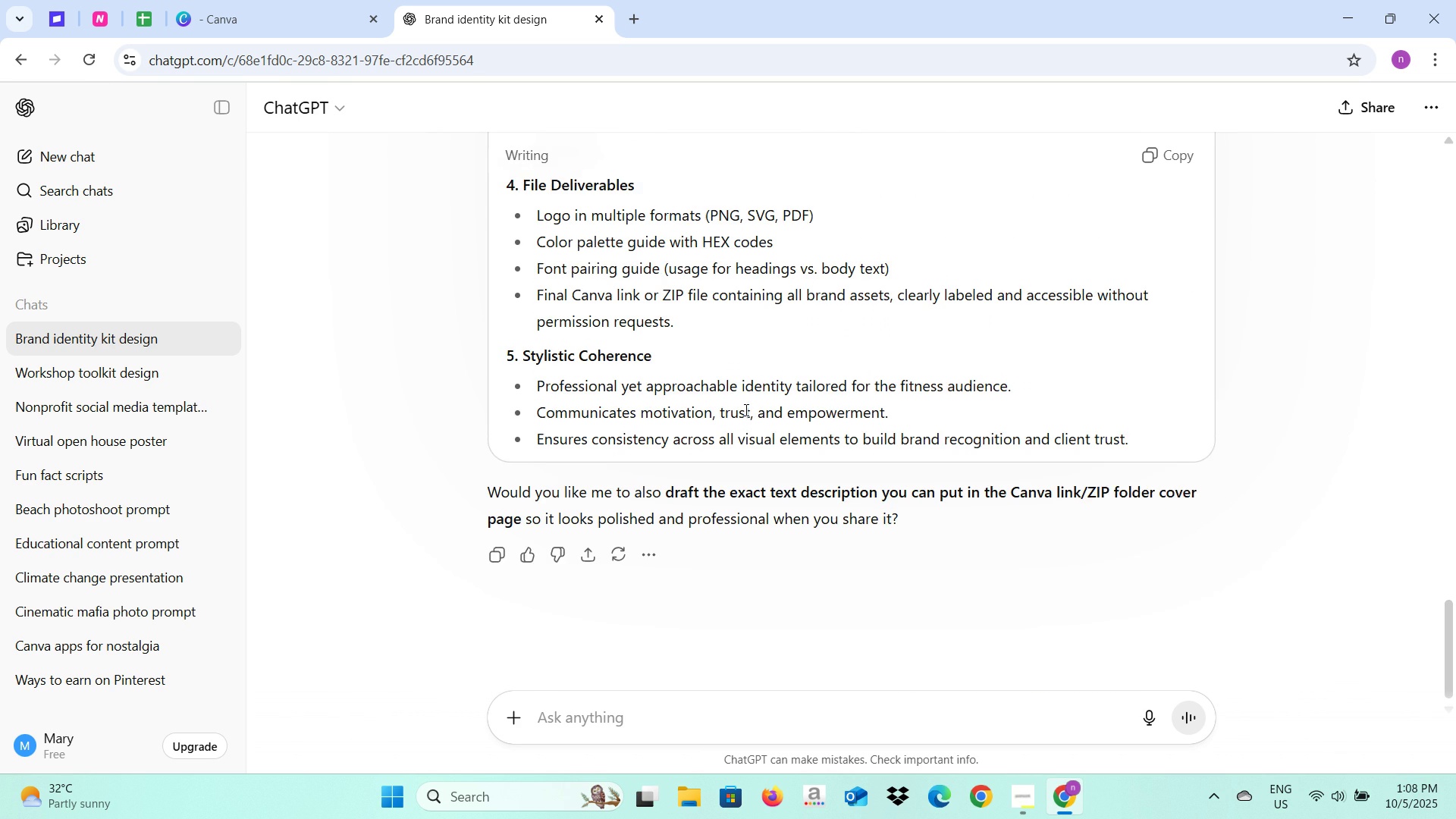 
scroll: coordinate [745, 410], scroll_direction: up, amount: 8.0
 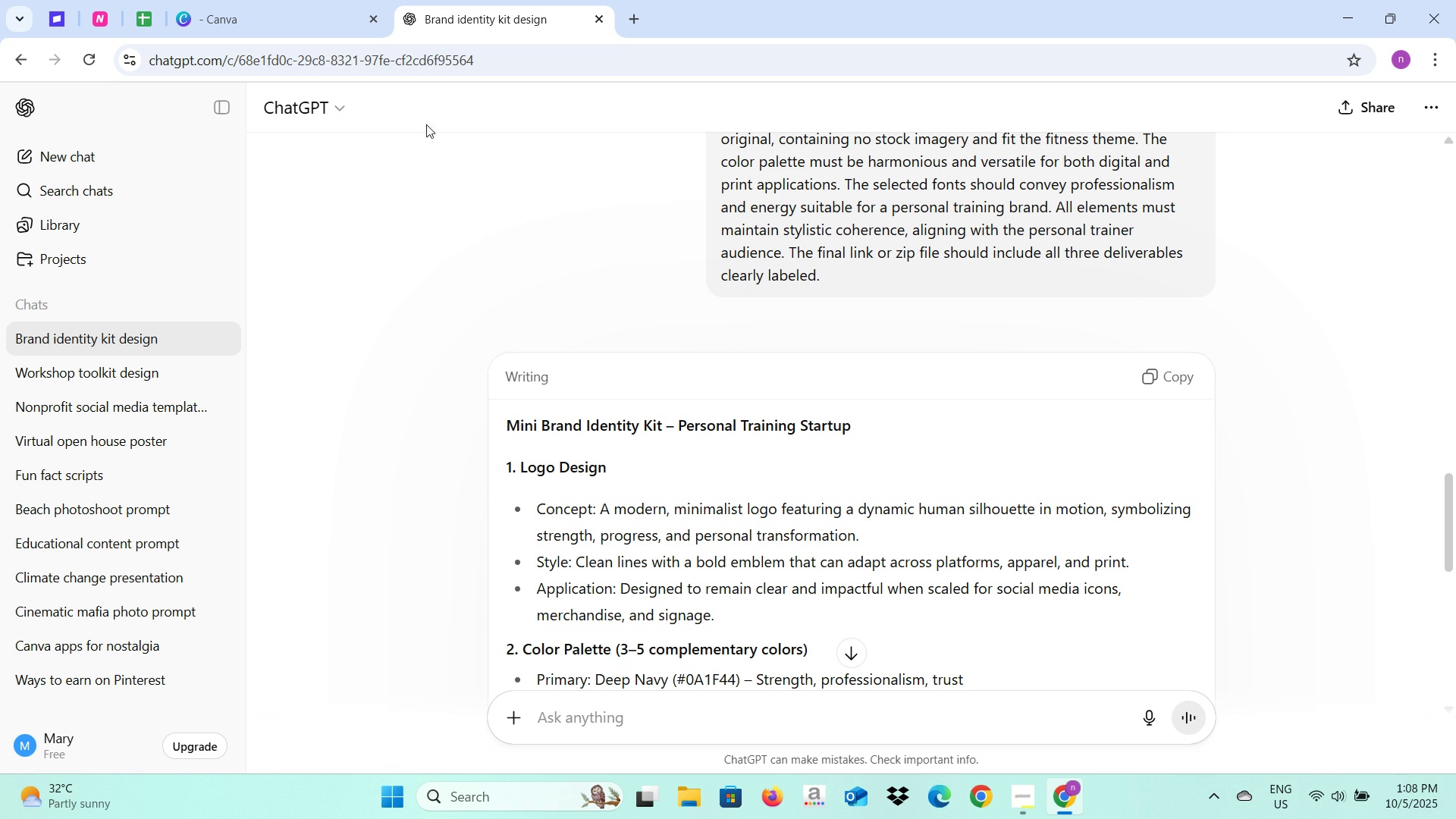 
left_click([247, 0])
 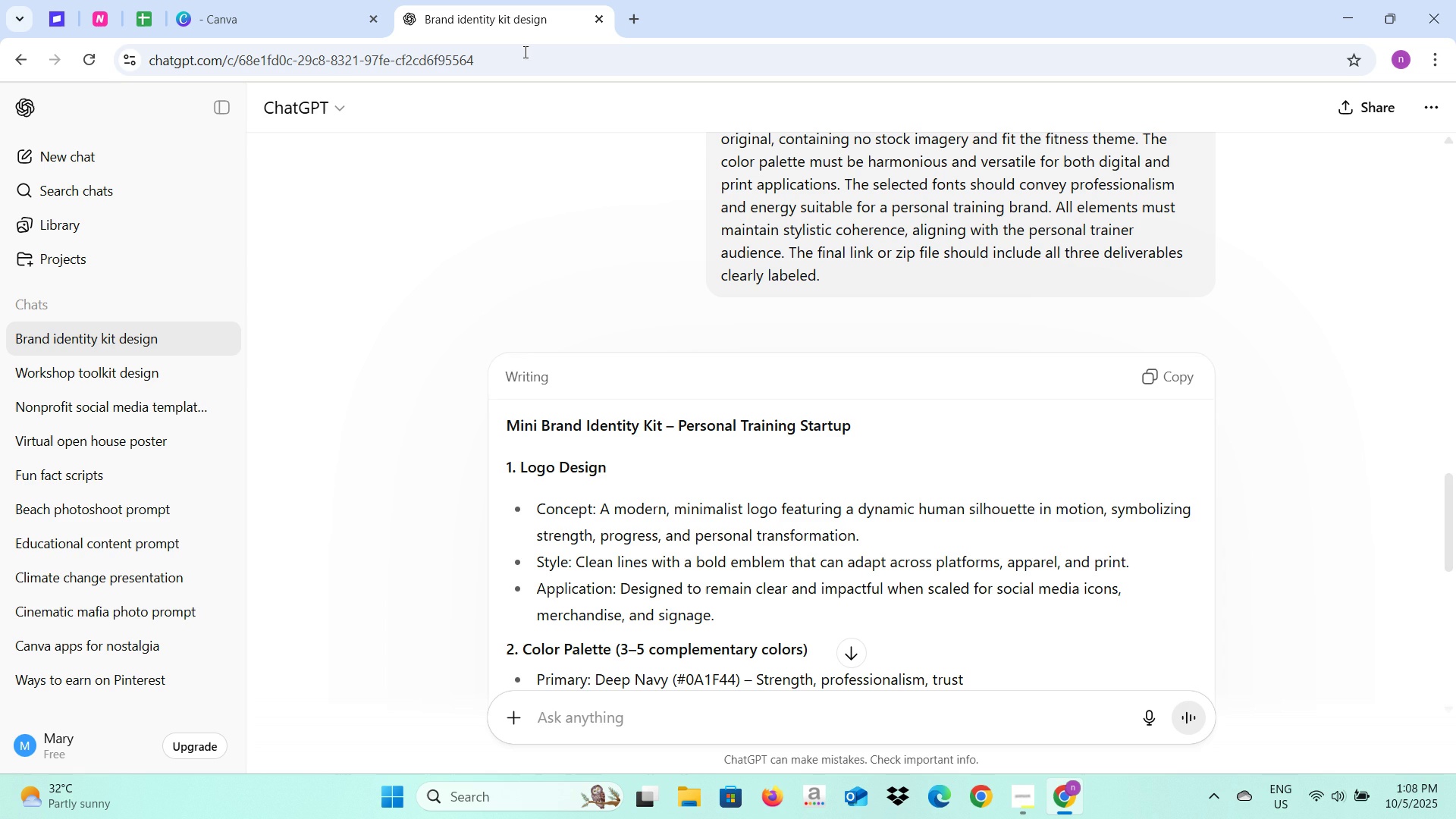 
left_click([522, 0])
 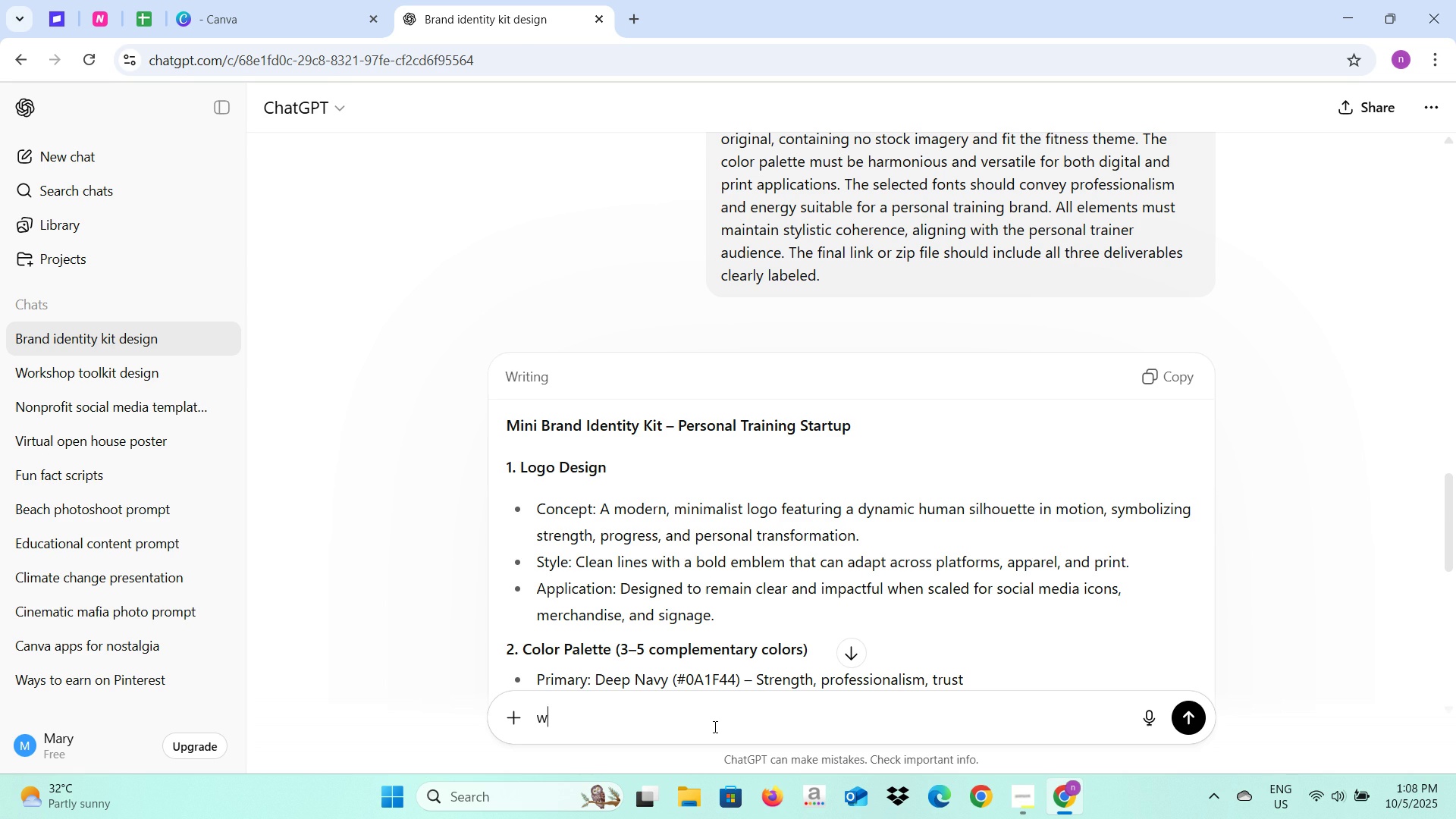 
type(what size should I made)
key(Backspace)
key(Backspace)
type(ke this?)
 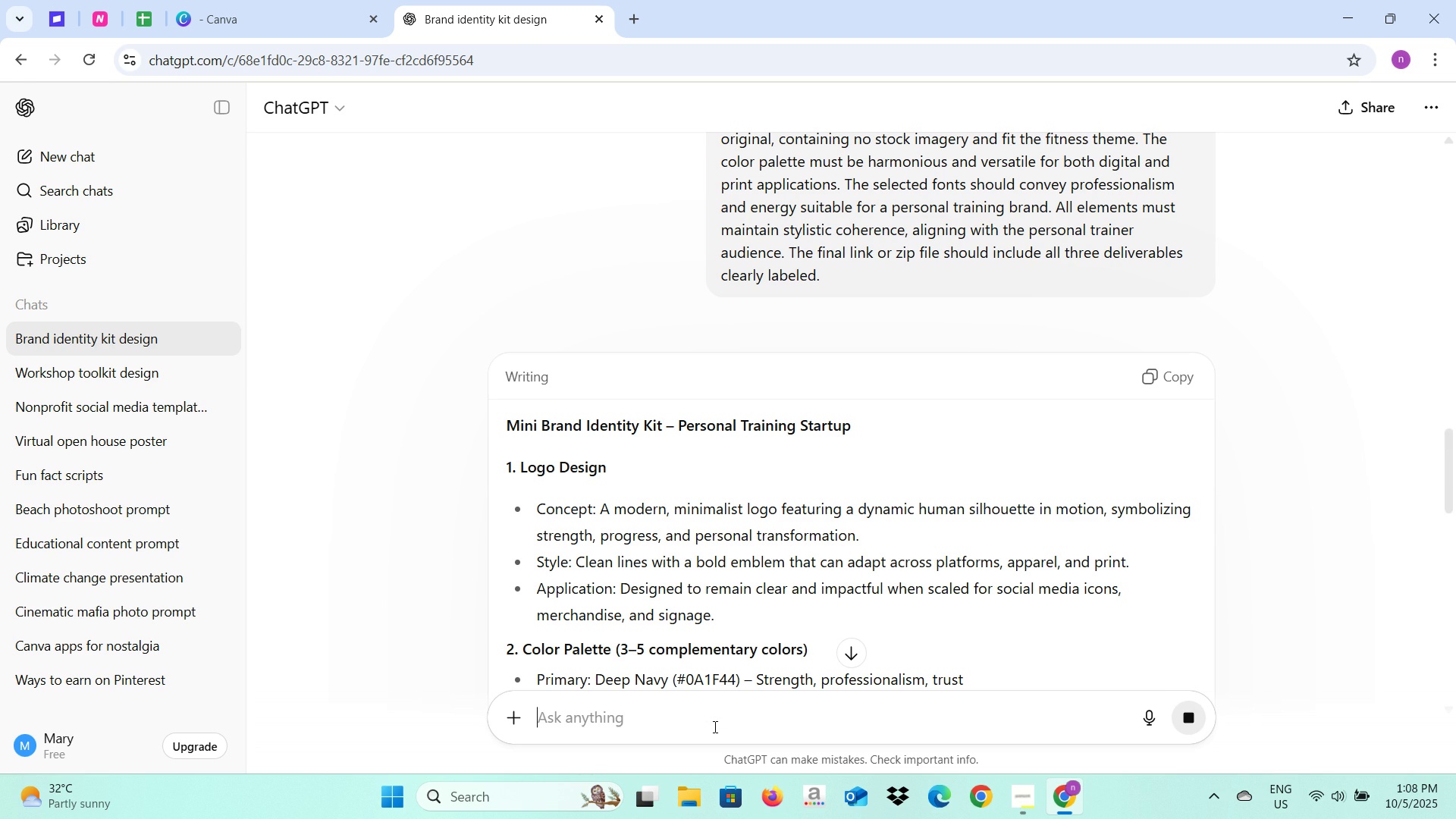 
key(Enter)
 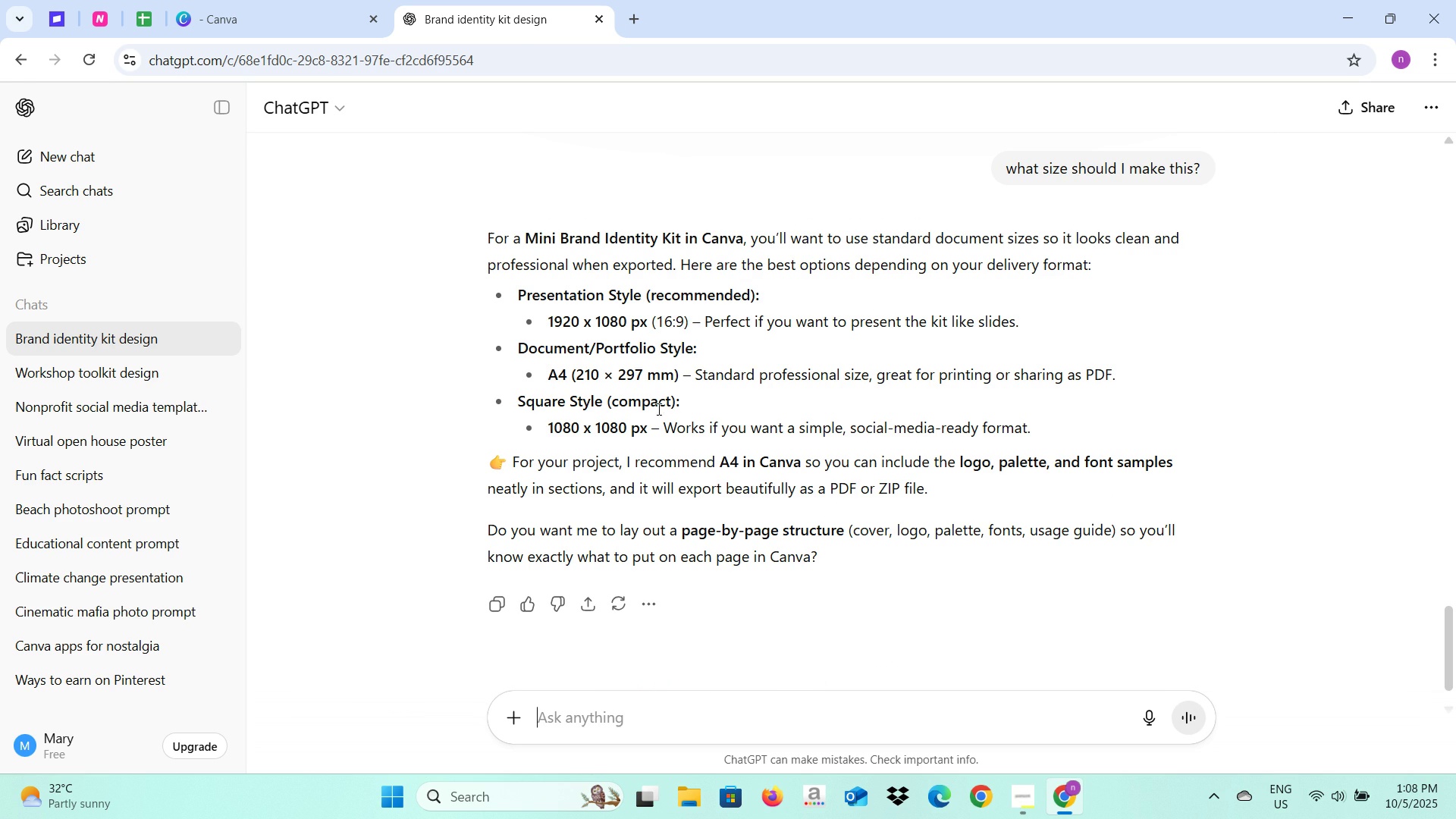 
wait(11.27)
 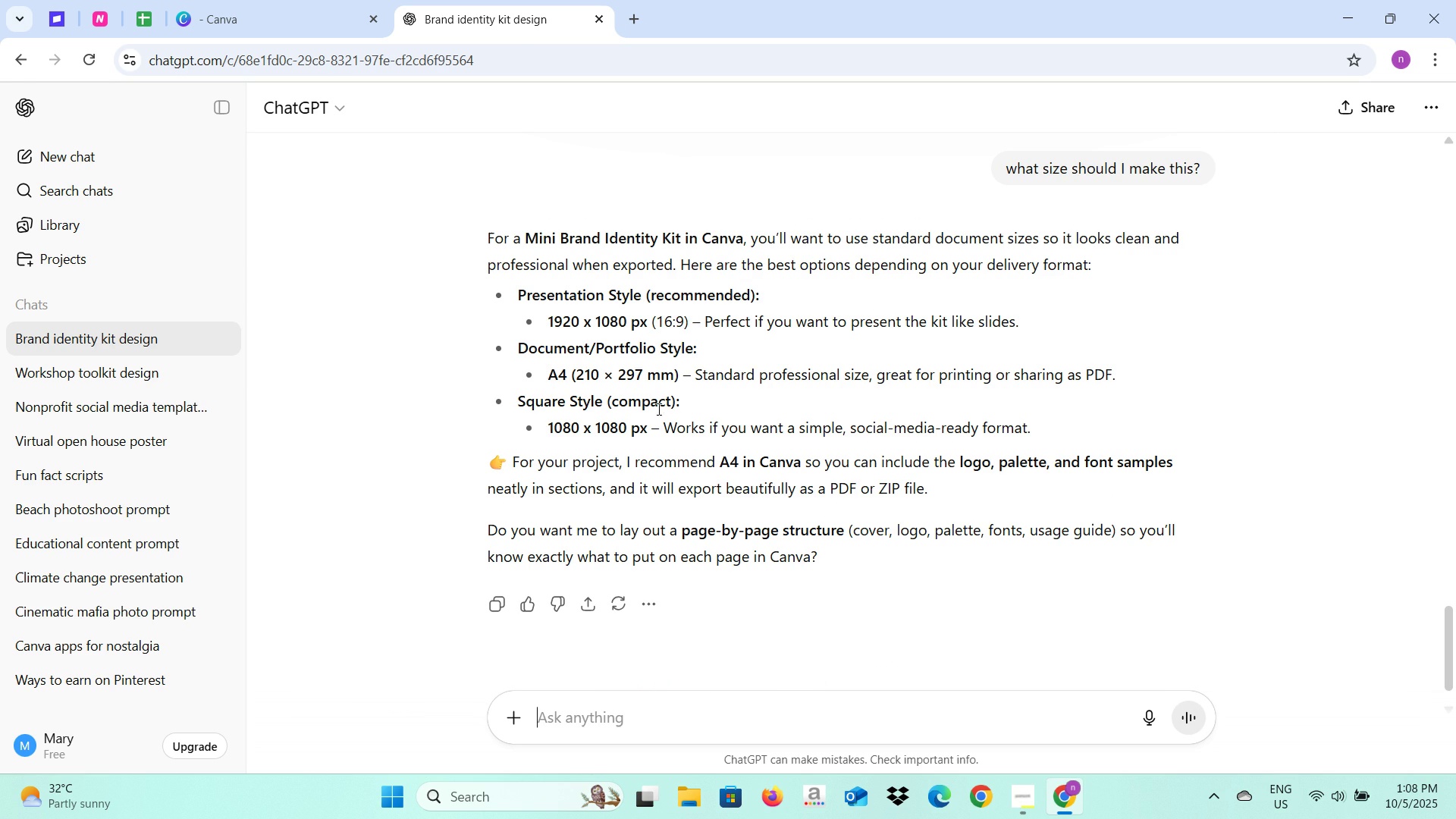 
scroll: coordinate [653, 457], scroll_direction: up, amount: 4.0
 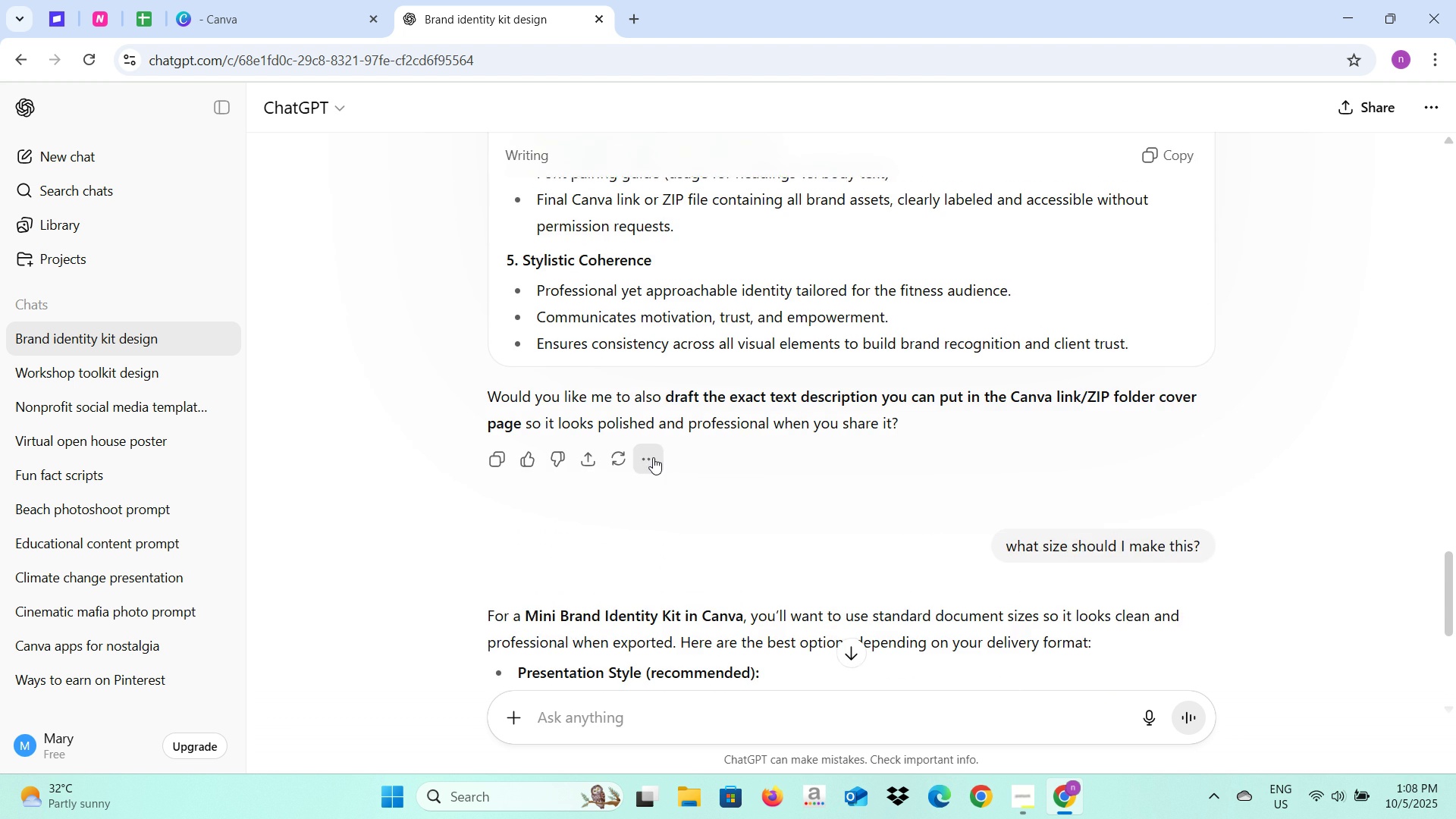 
scroll: coordinate [653, 457], scroll_direction: down, amount: 1.0
 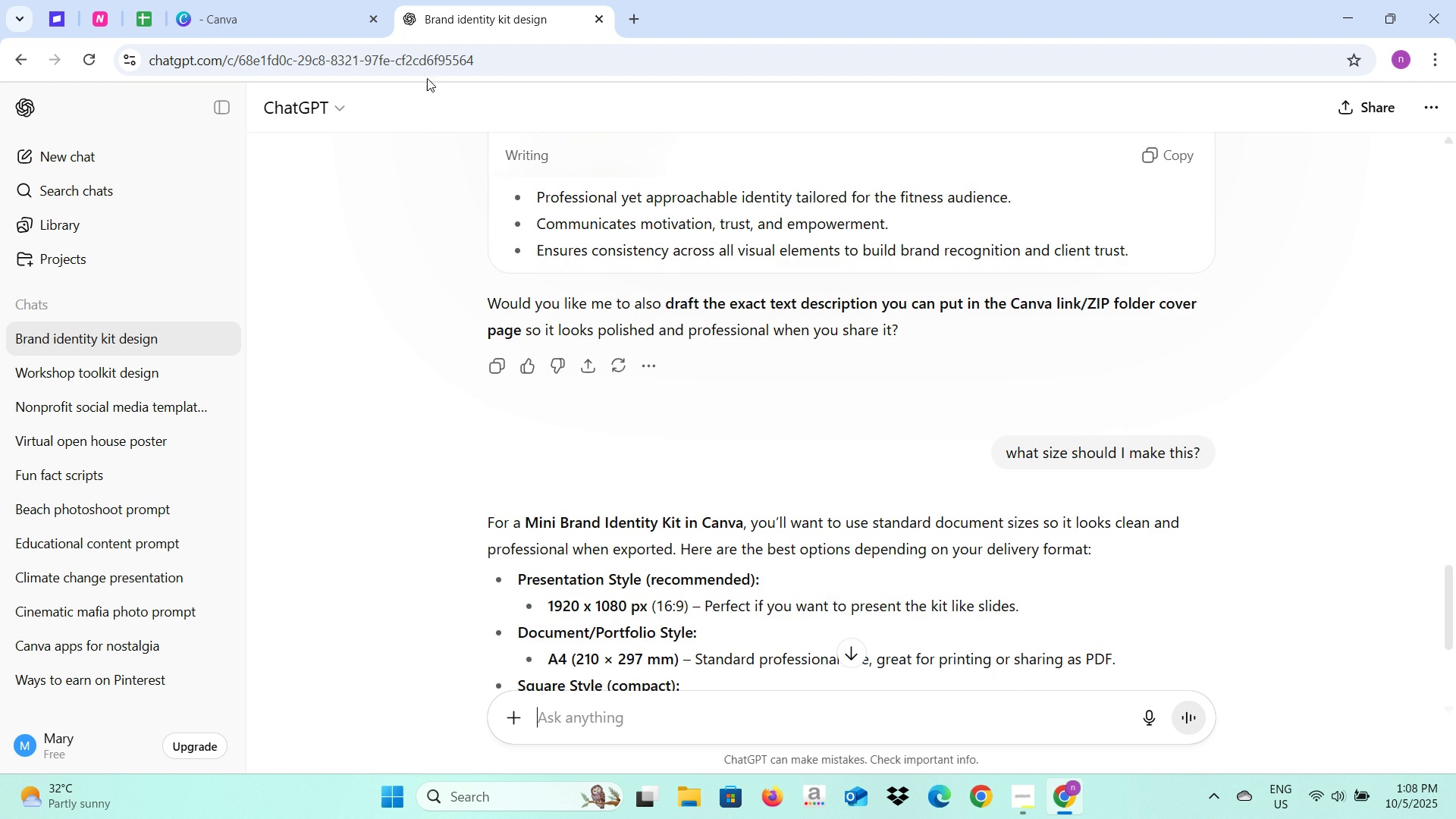 
left_click([192, 0])
 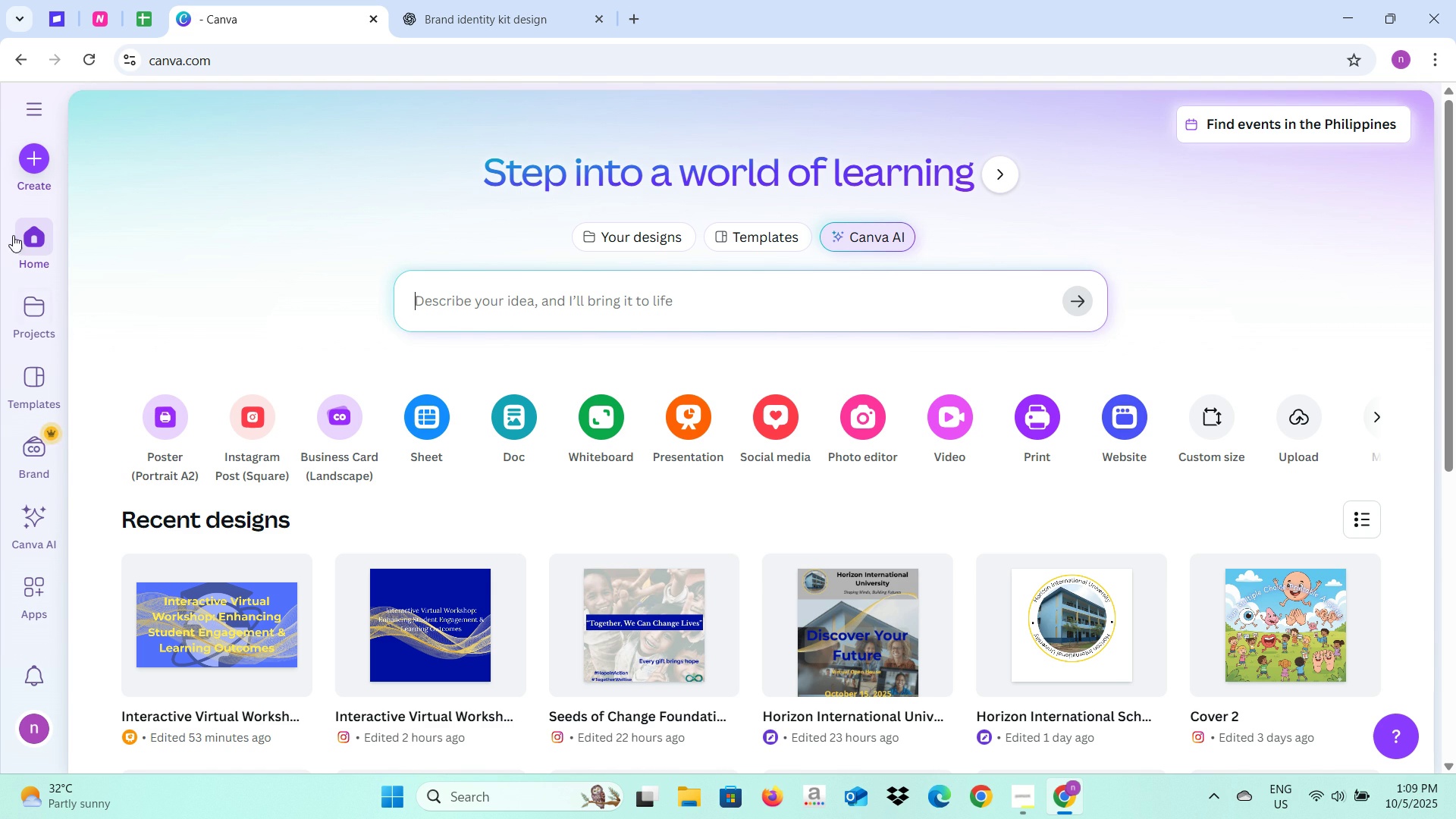 
left_click([29, 168])
 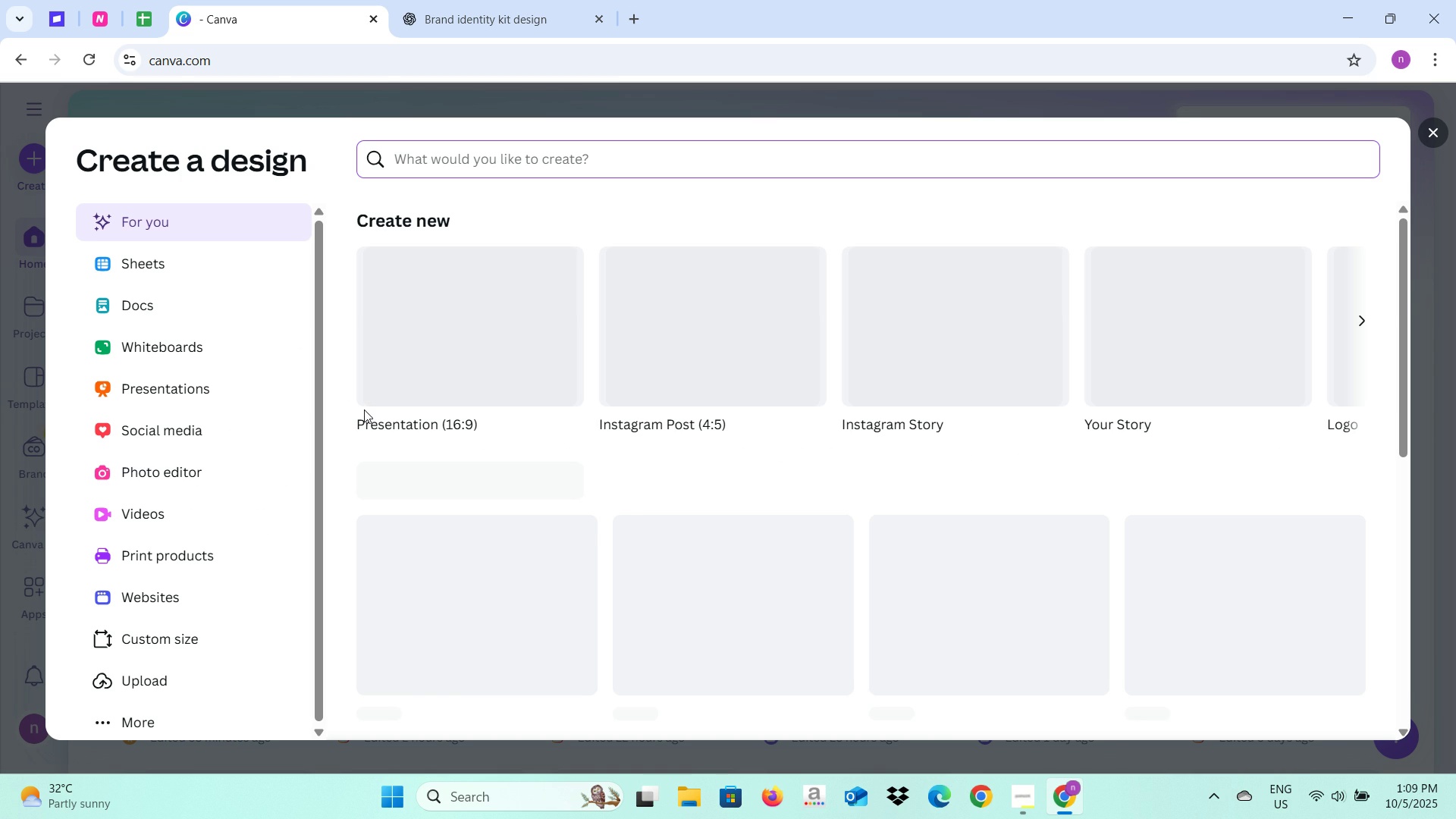 
wait(5.2)
 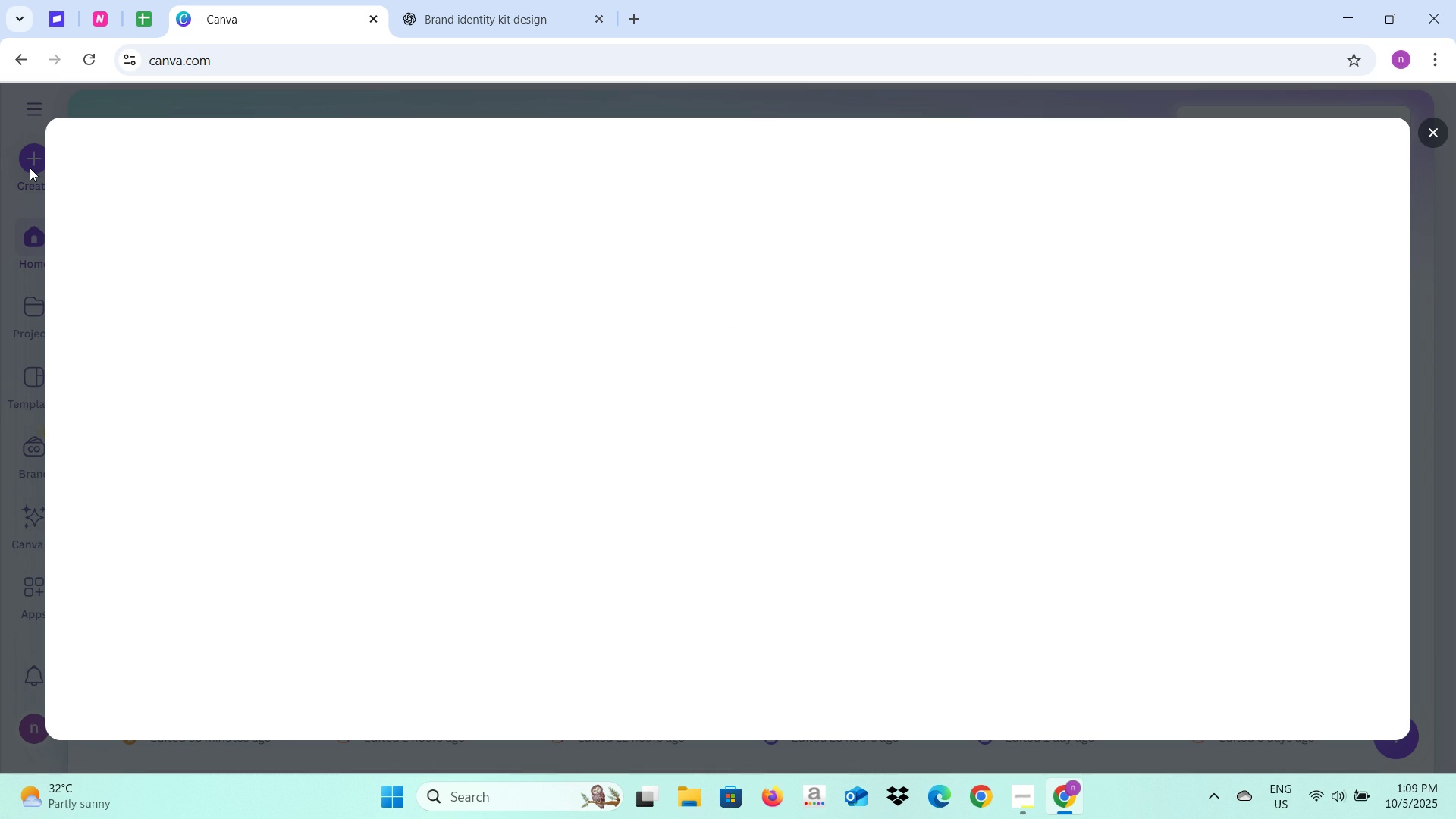 
left_click([152, 648])
 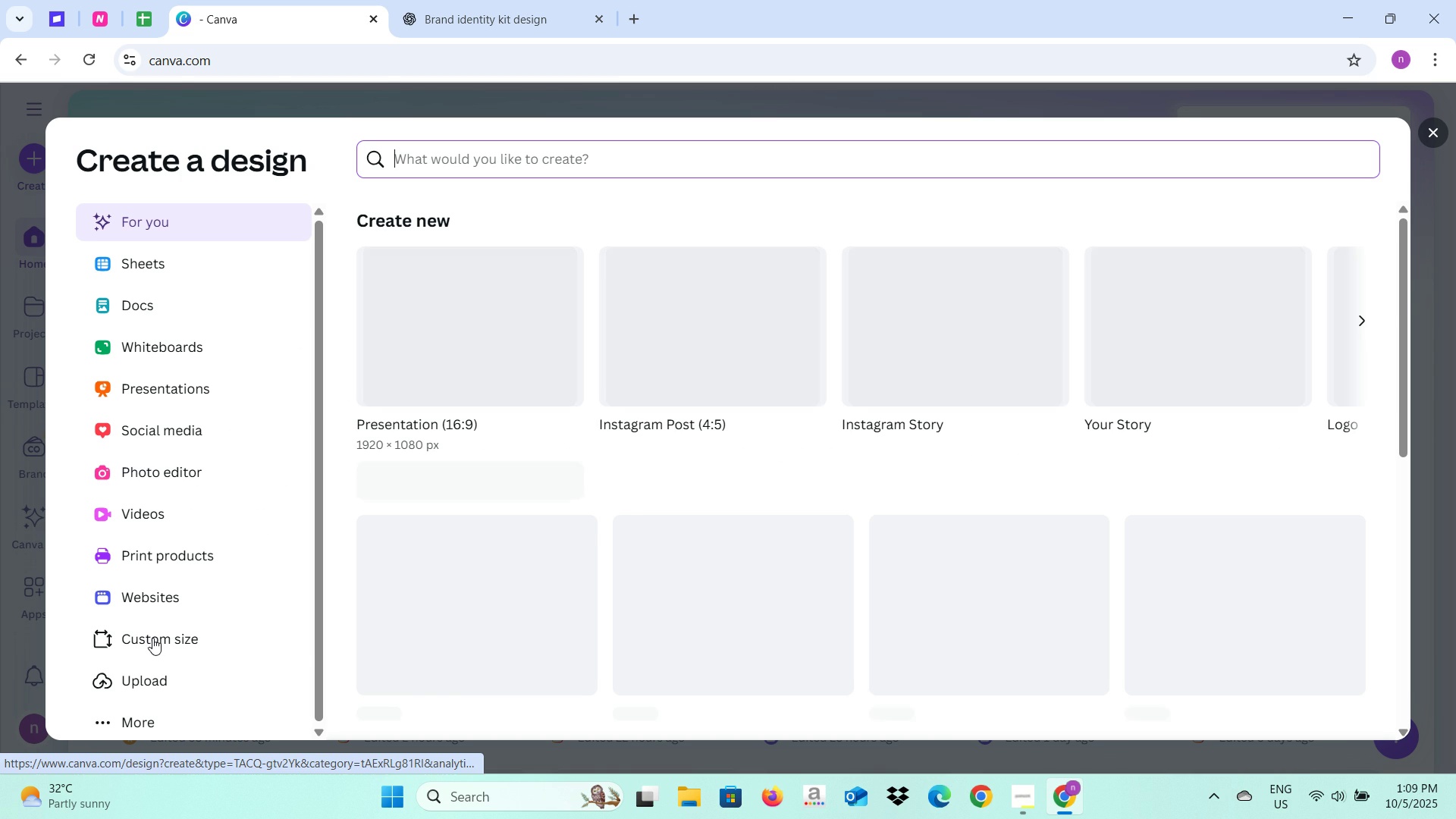 
left_click([152, 638])
 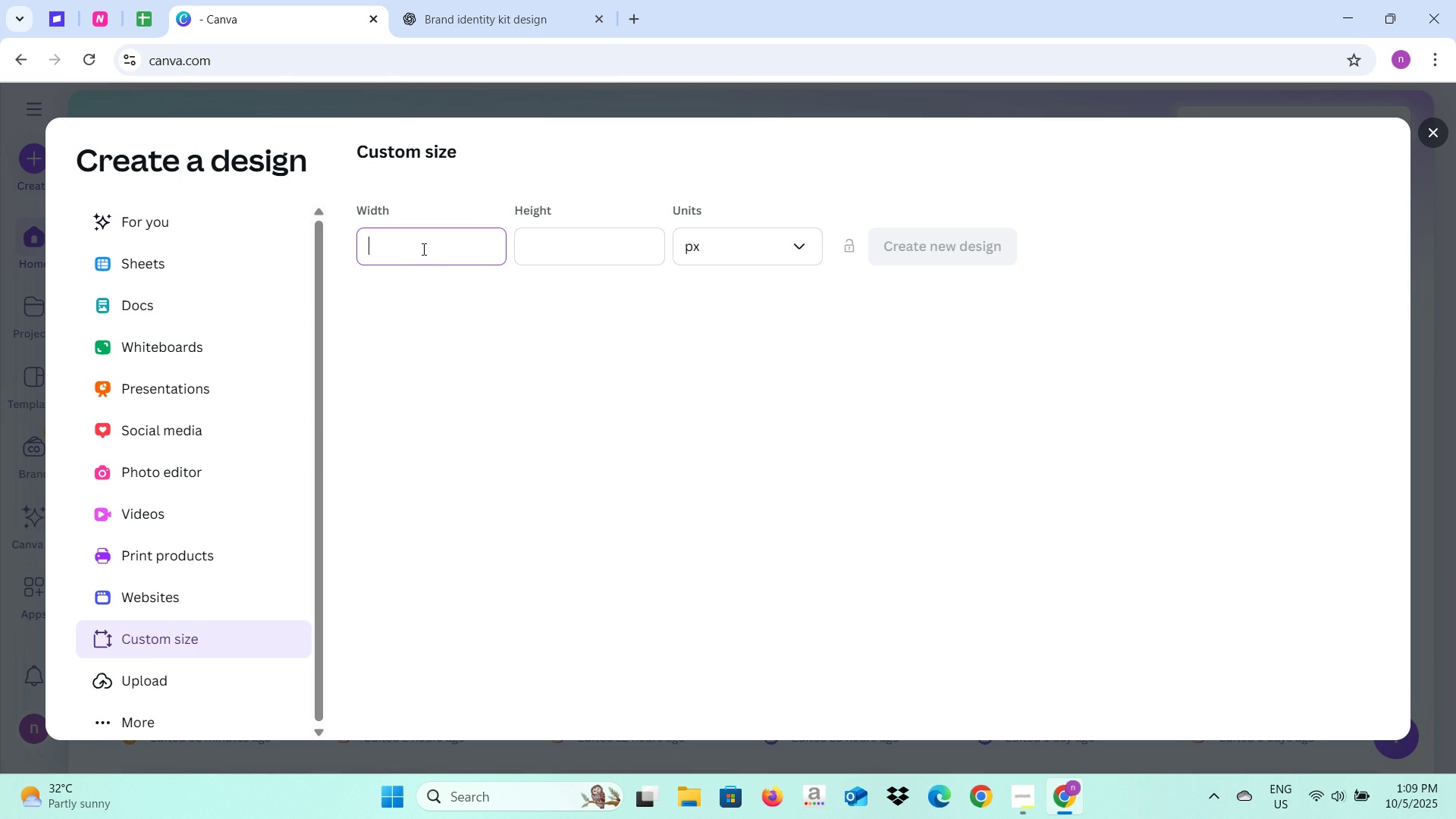 
type(1920)
key(Tab)
 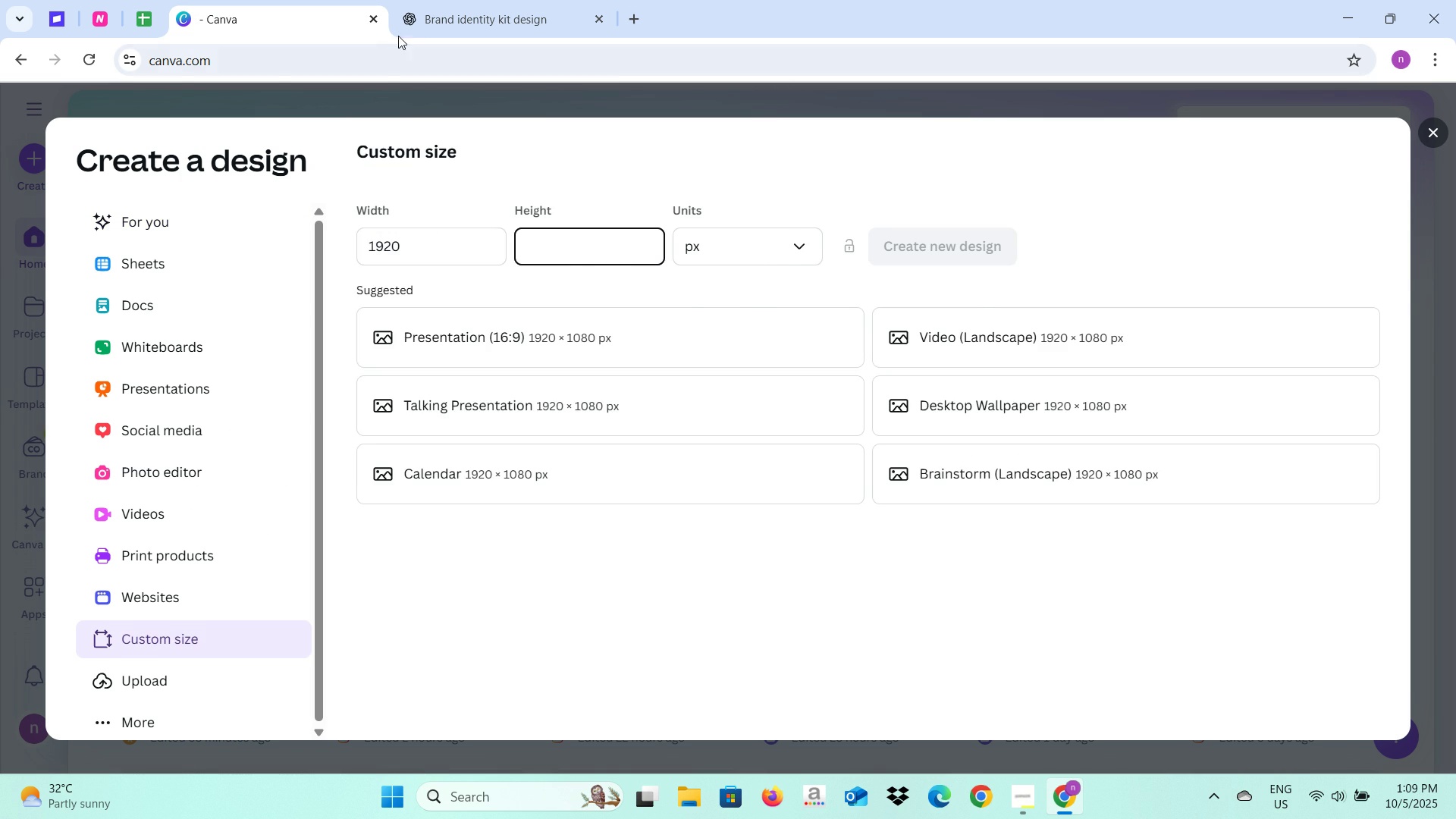 
left_click([466, 8])